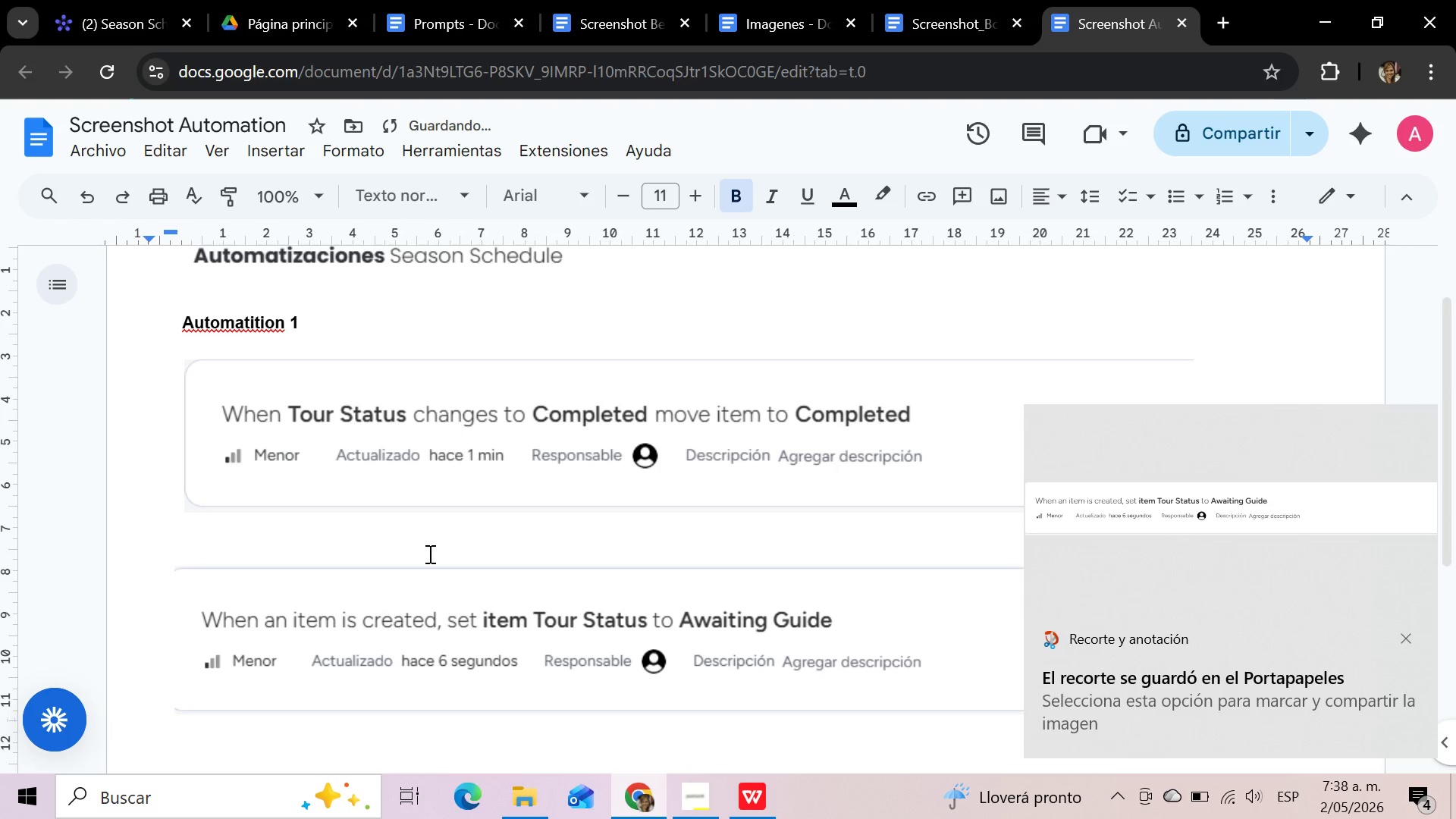 
left_click([428, 554])
 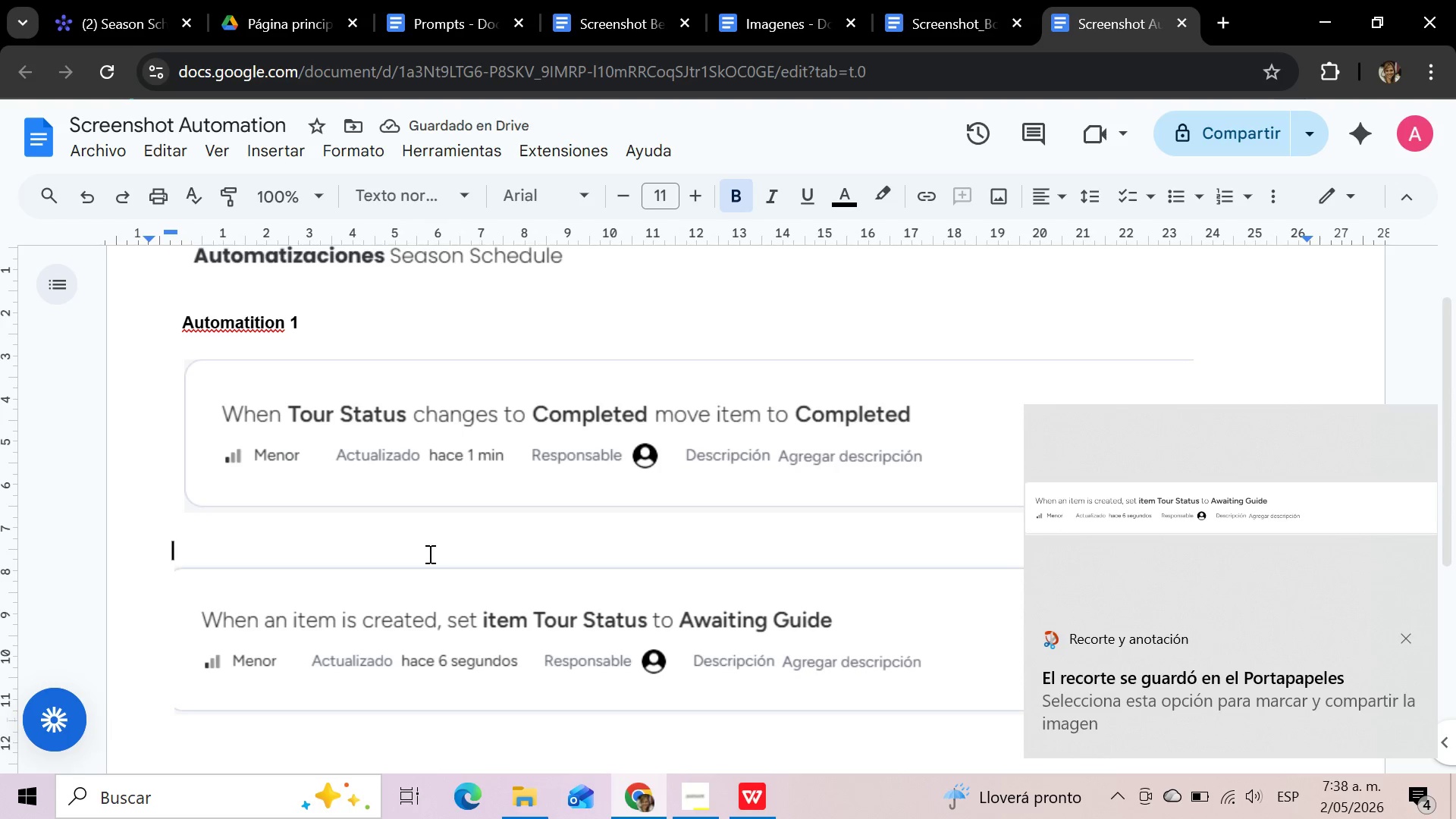 
type(Automation 2)
 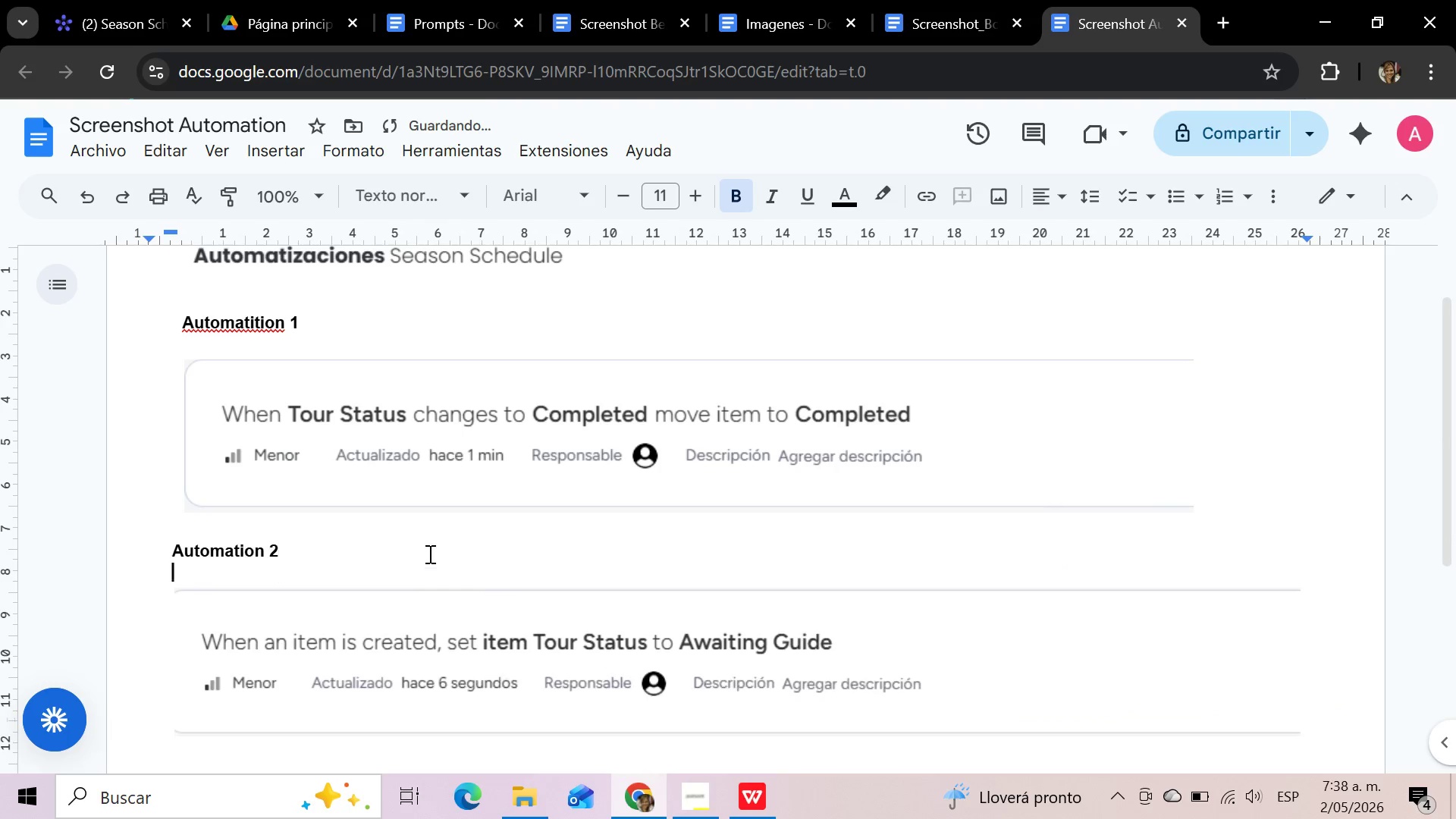 
key(Enter)
 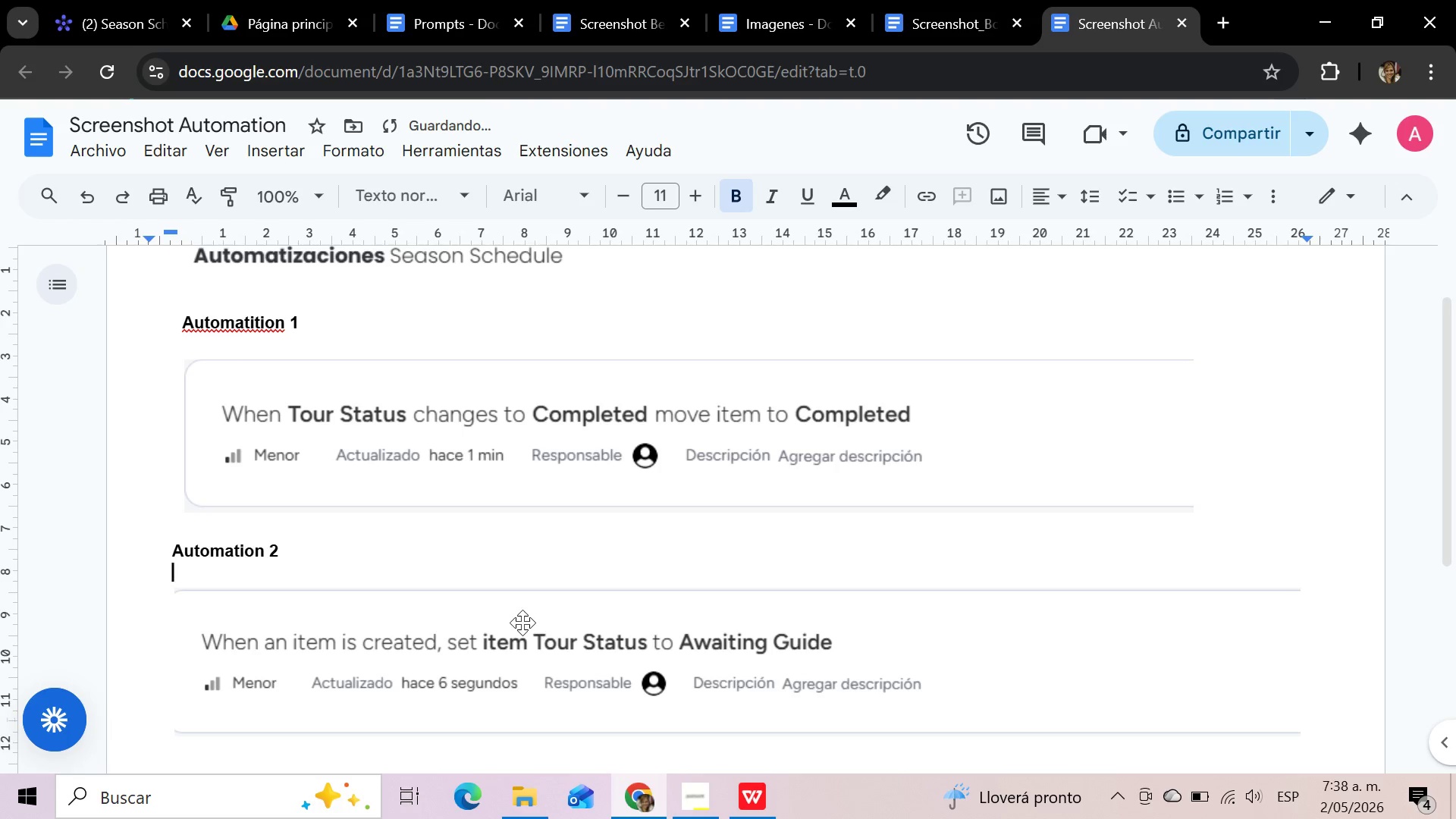 
left_click([562, 560])
 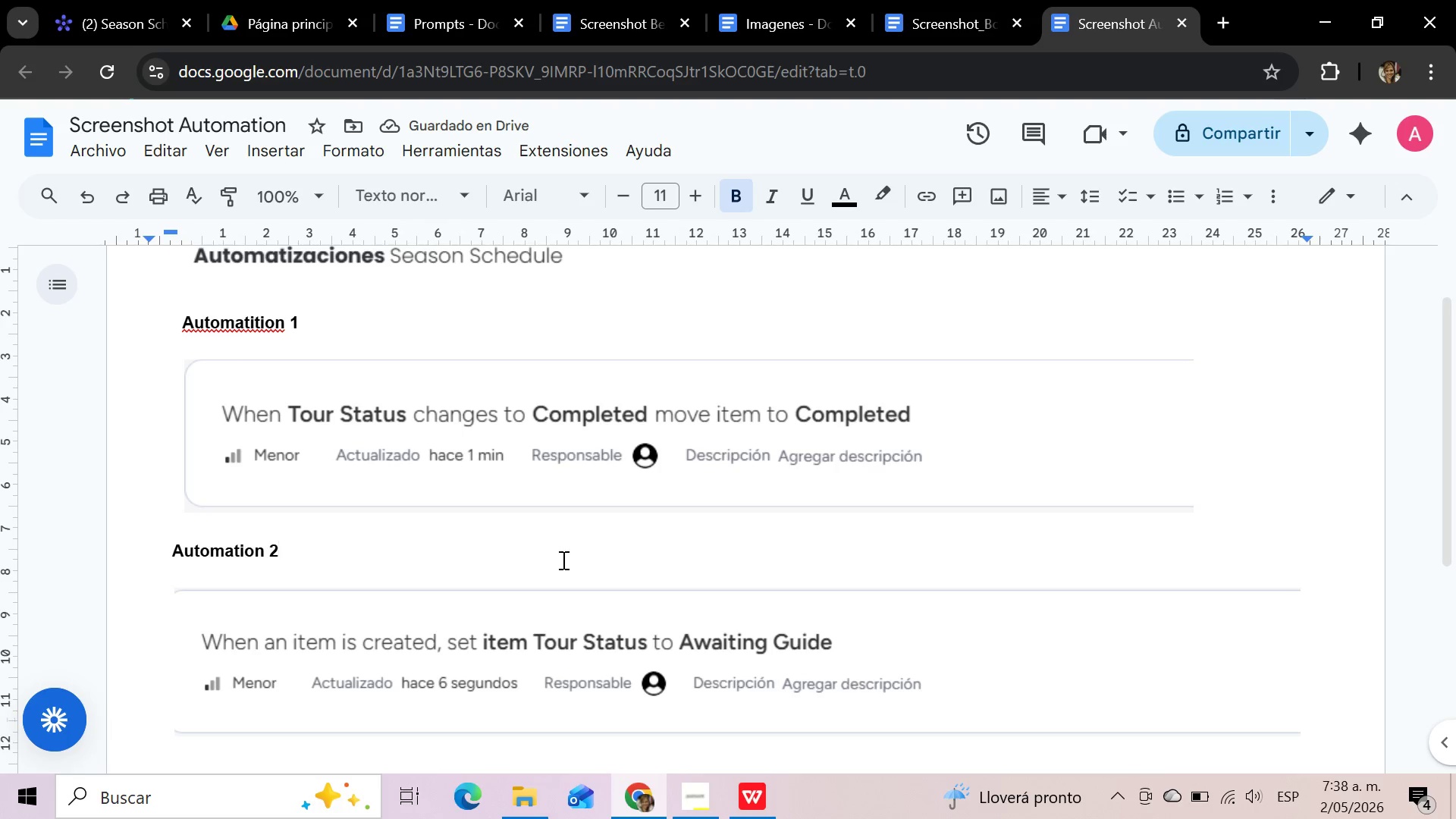 
scroll: coordinate [562, 560], scroll_direction: down, amount: 2.0
 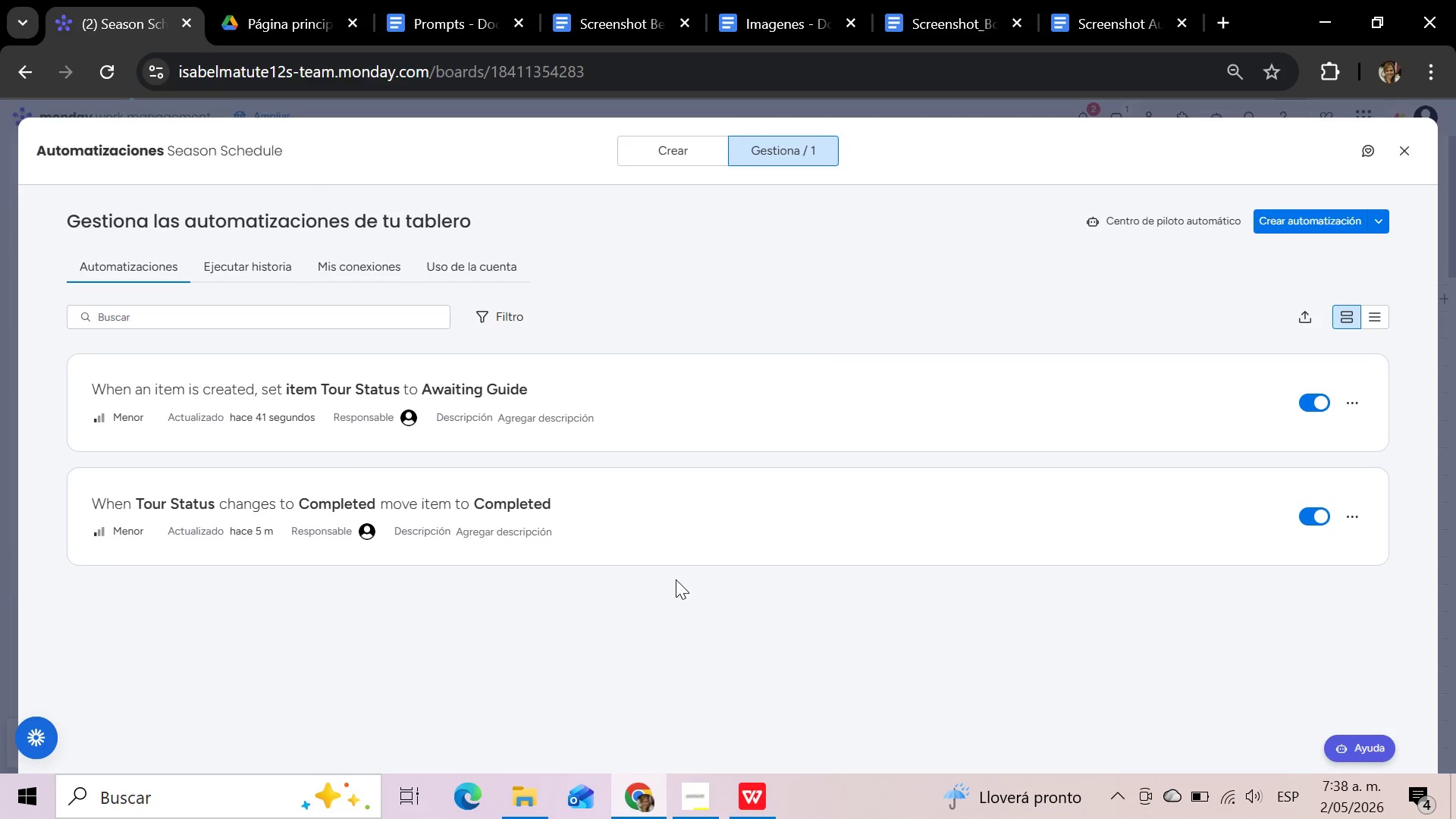 
wait(9.9)
 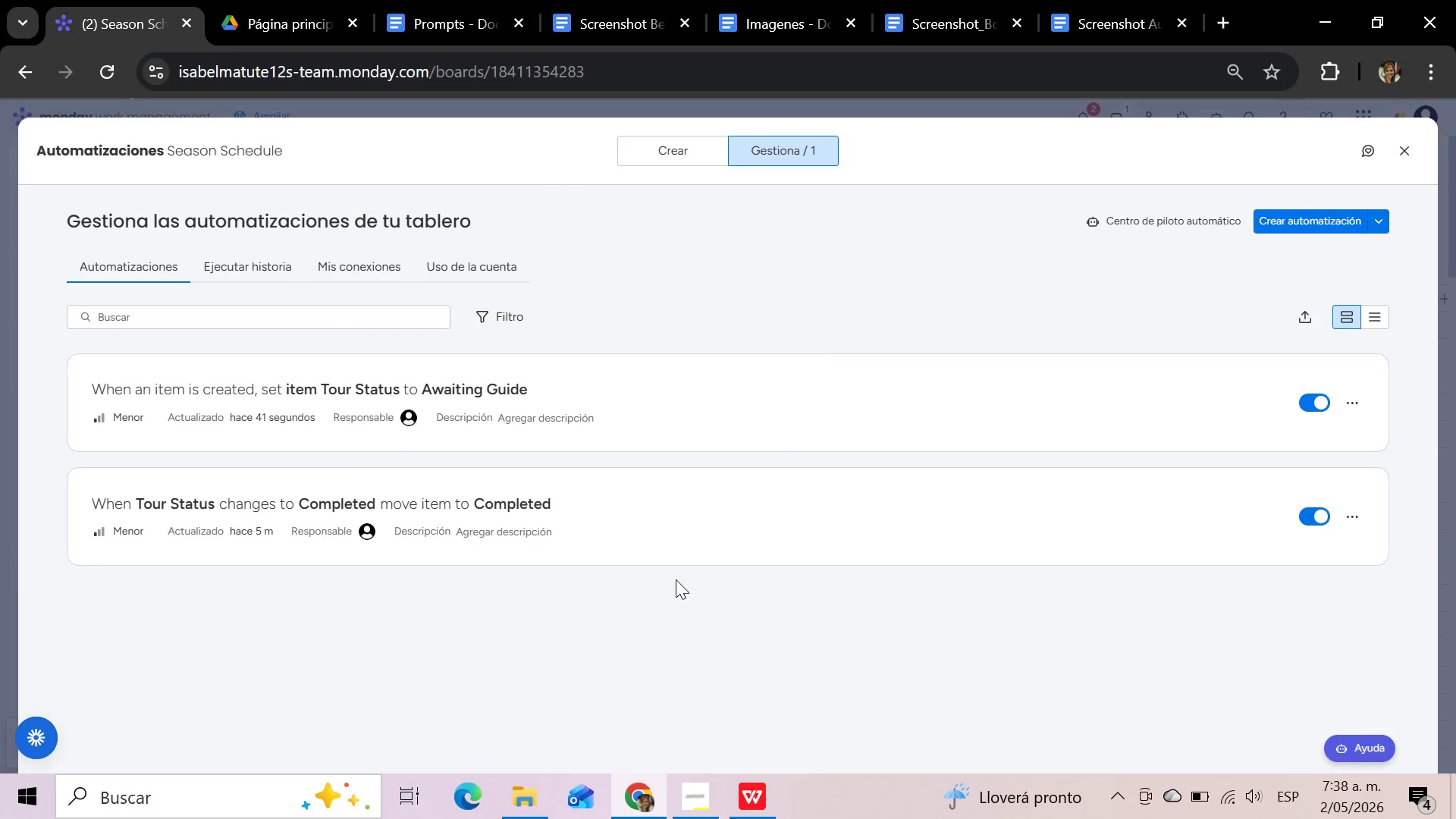 
left_click([667, 155])
 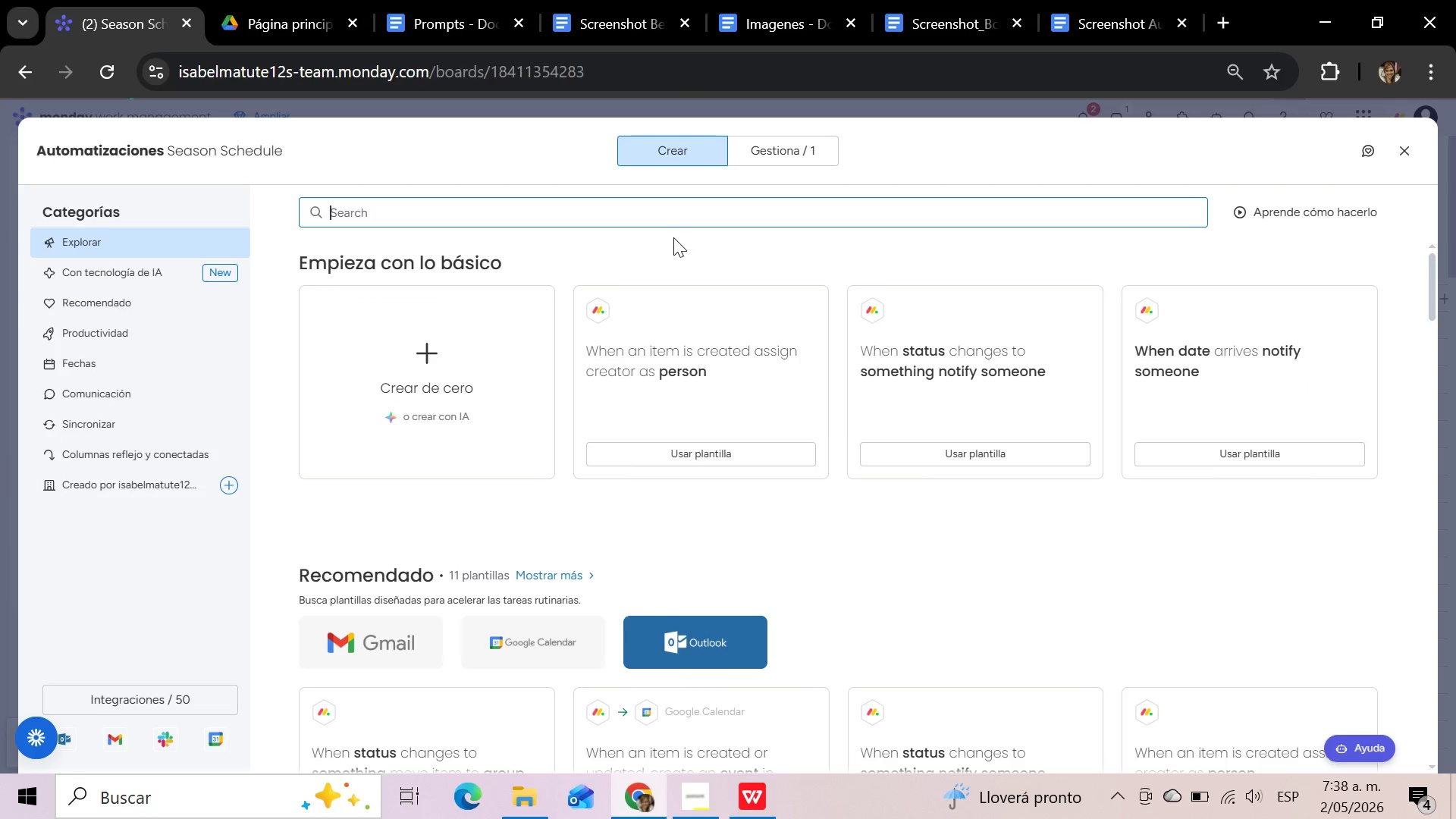 
left_click([463, 371])
 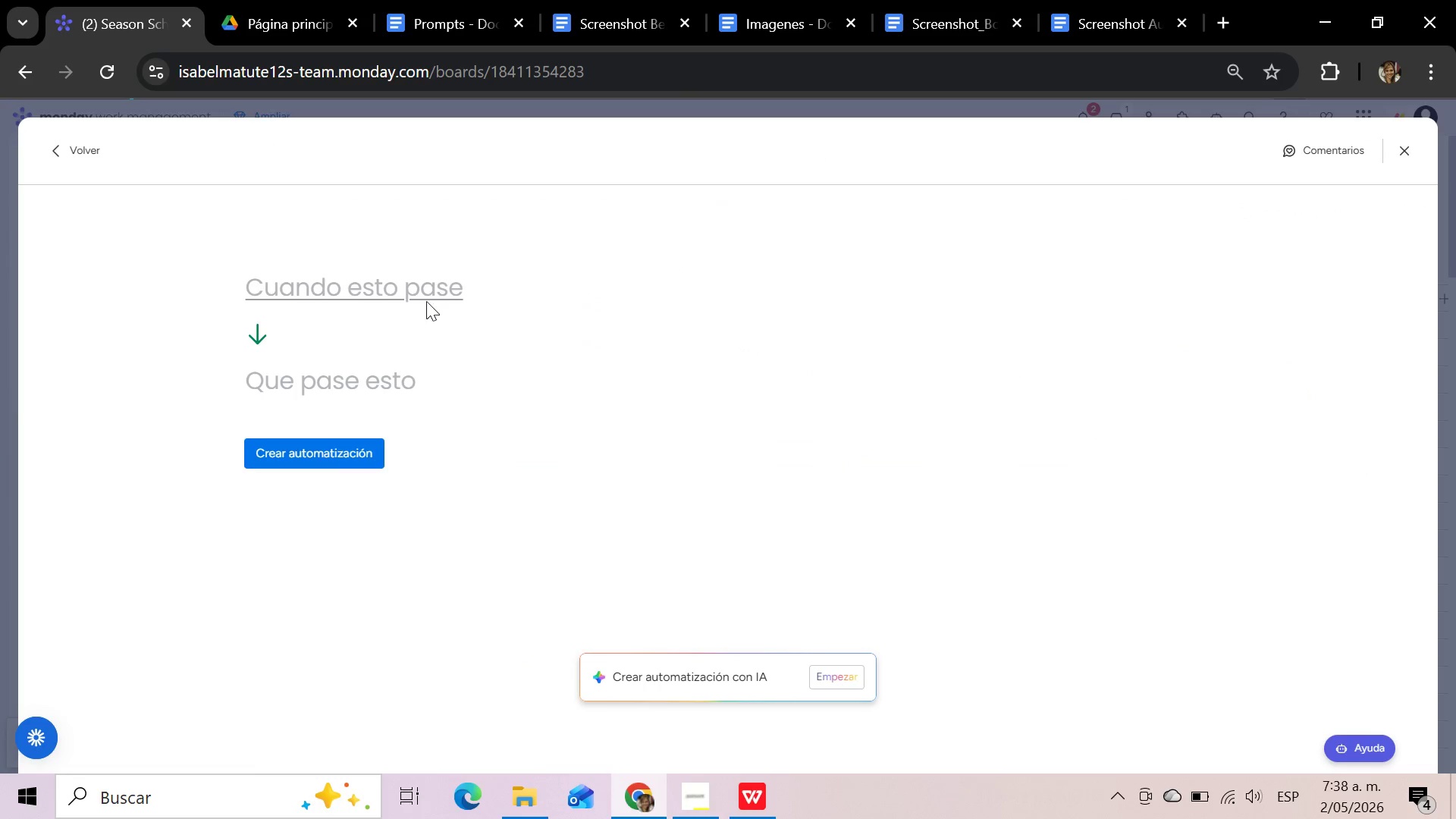 
left_click([405, 285])
 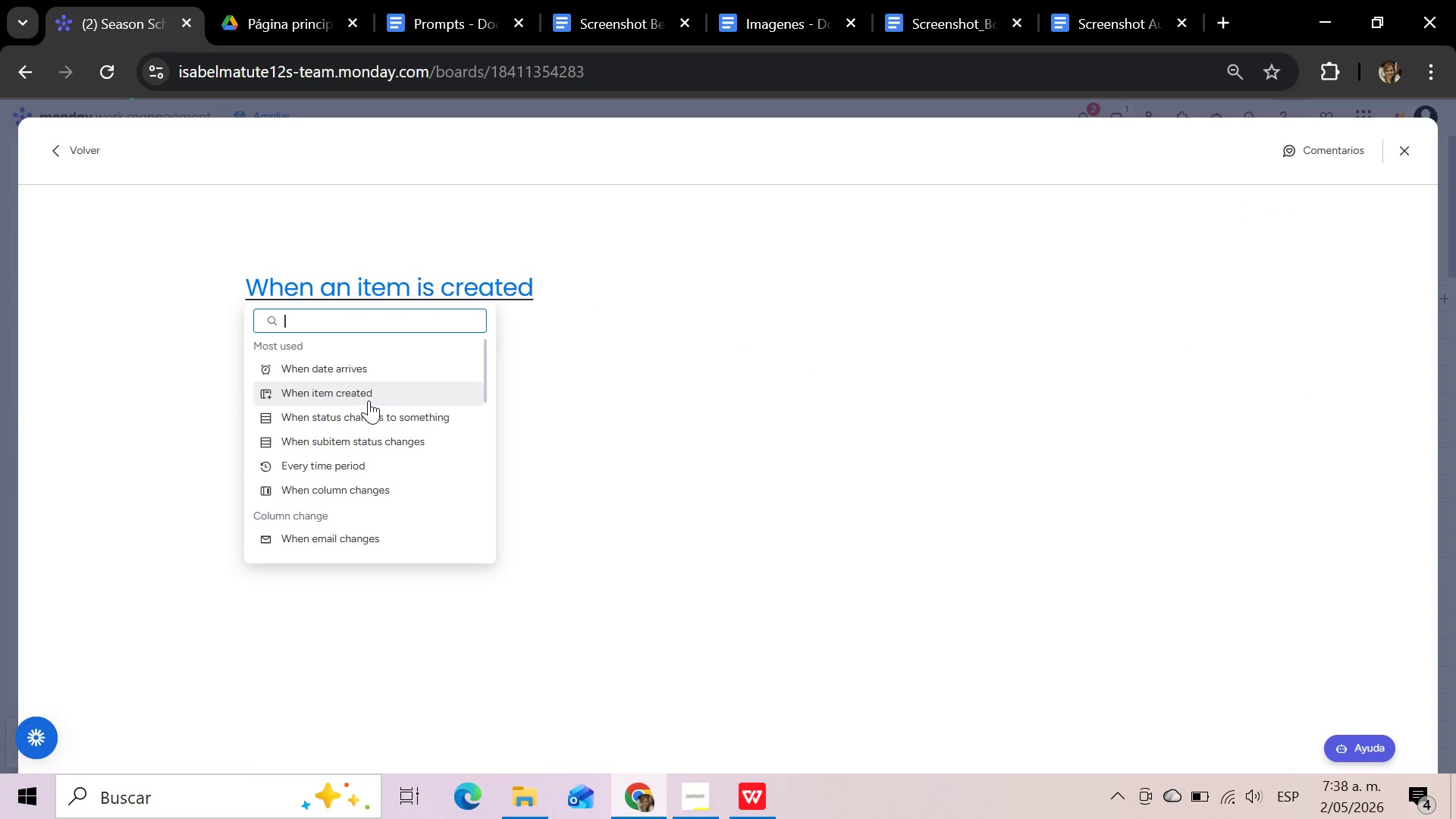 
left_click([366, 384])
 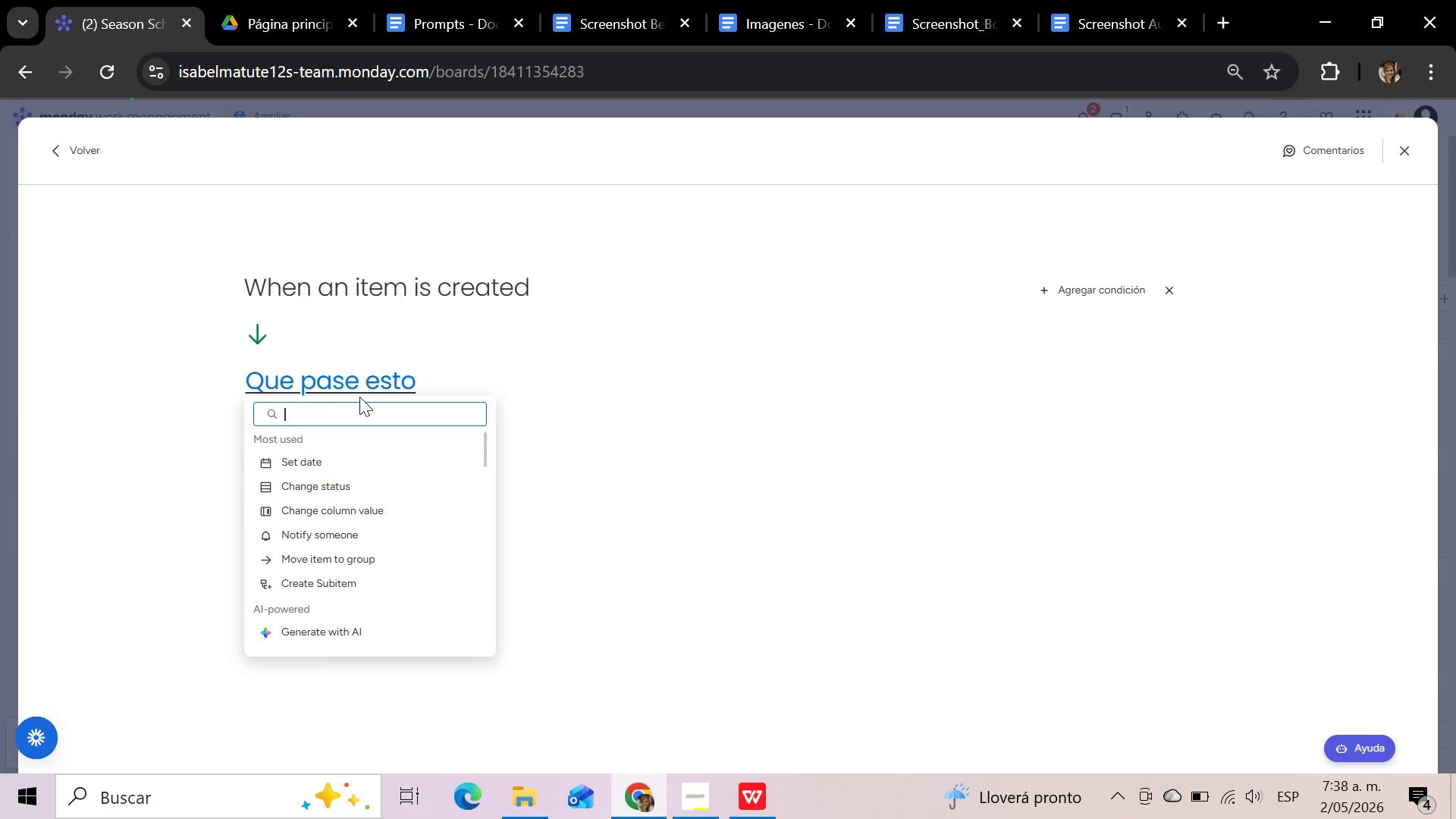 
wait(5.25)
 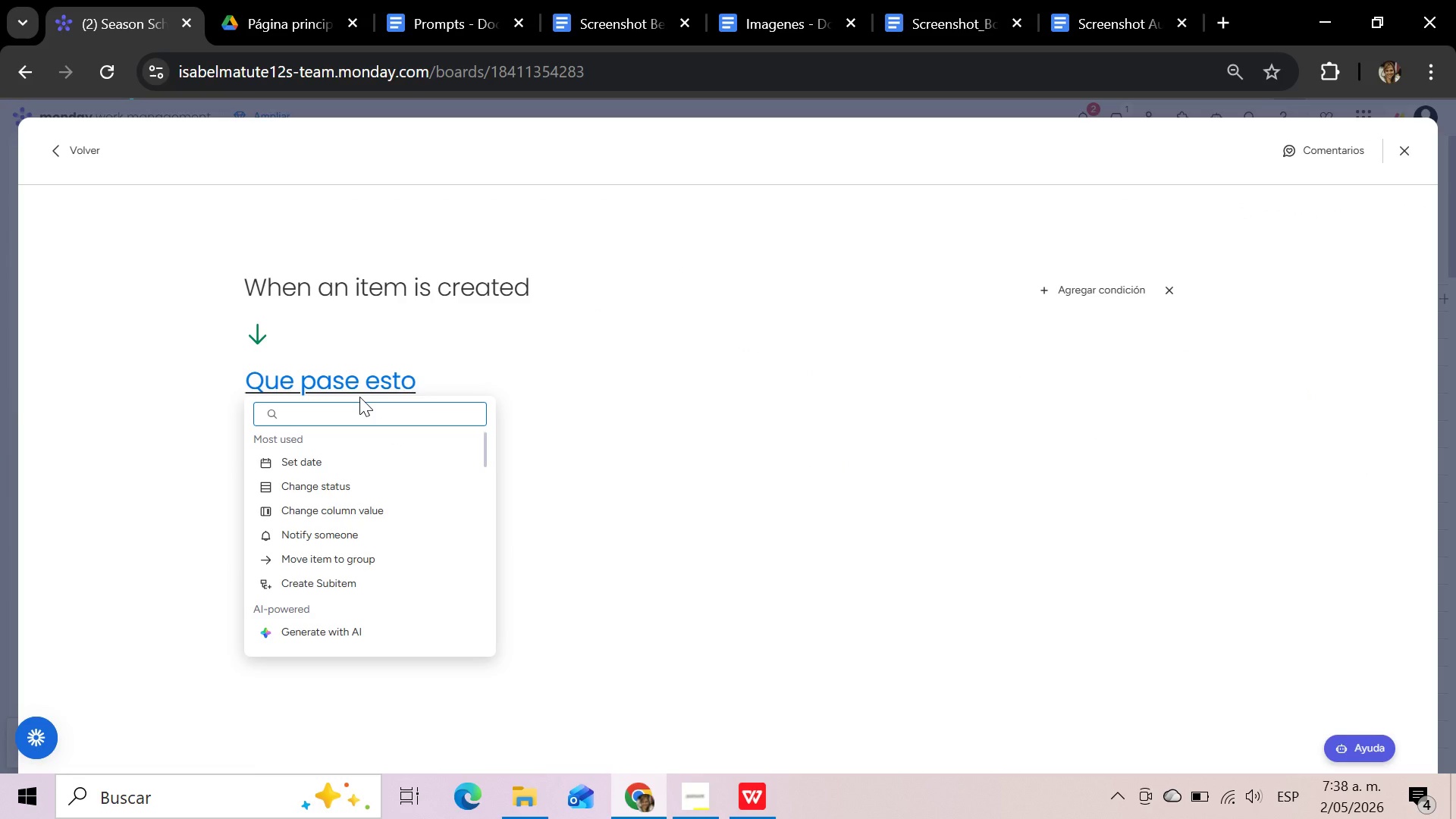 
type(cl)
 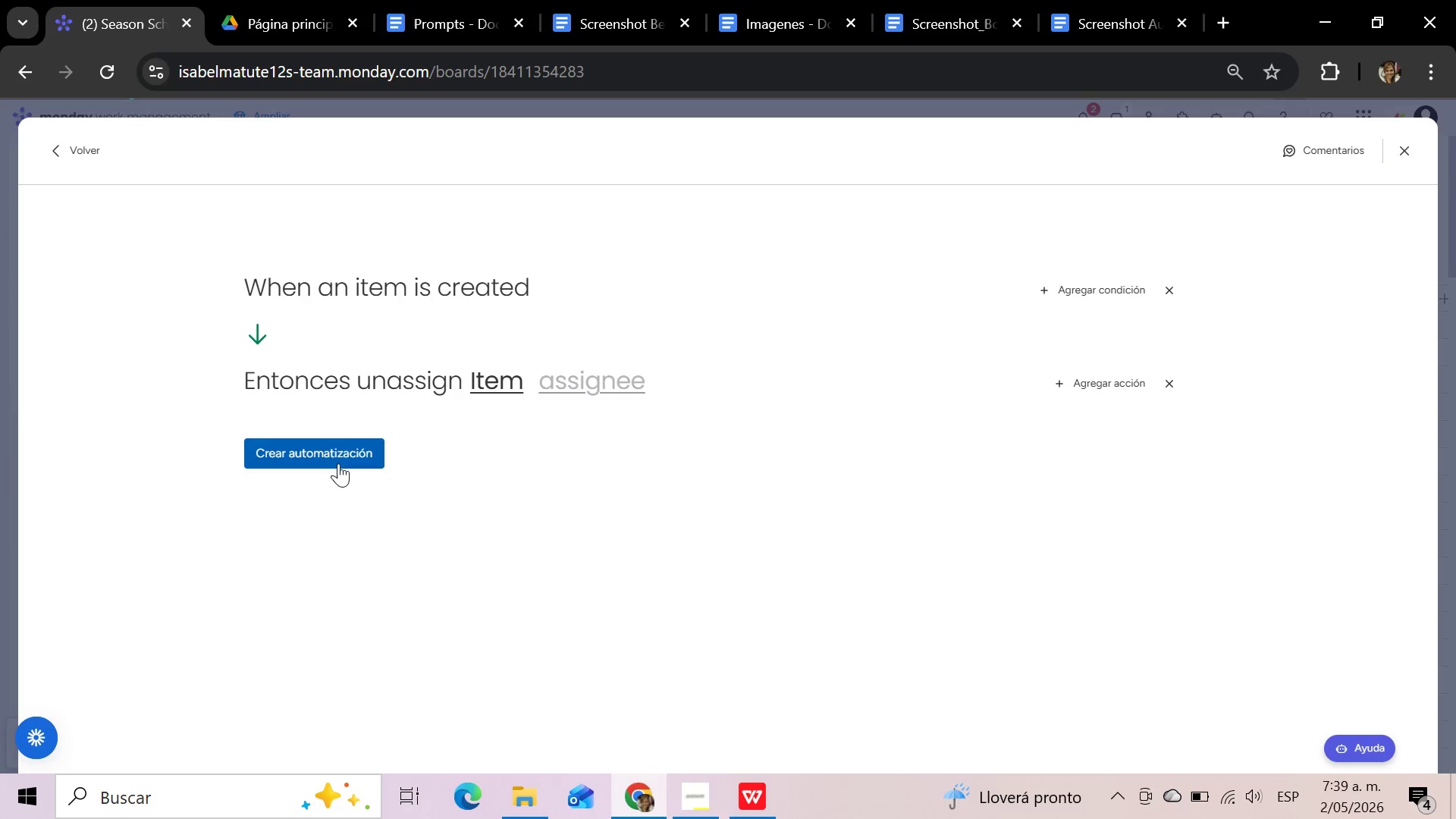 
wait(14.83)
 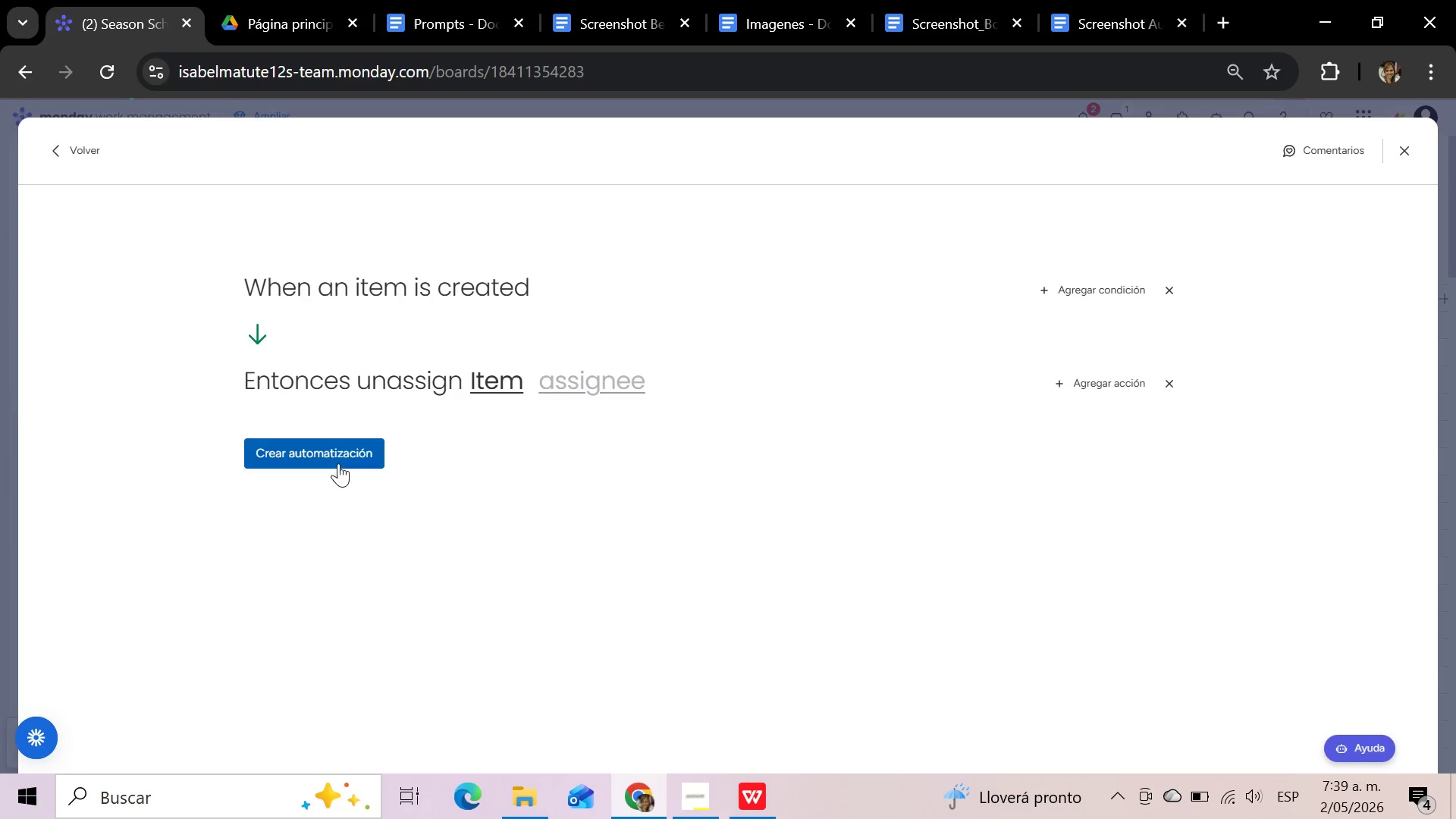 
left_click([420, 384])
 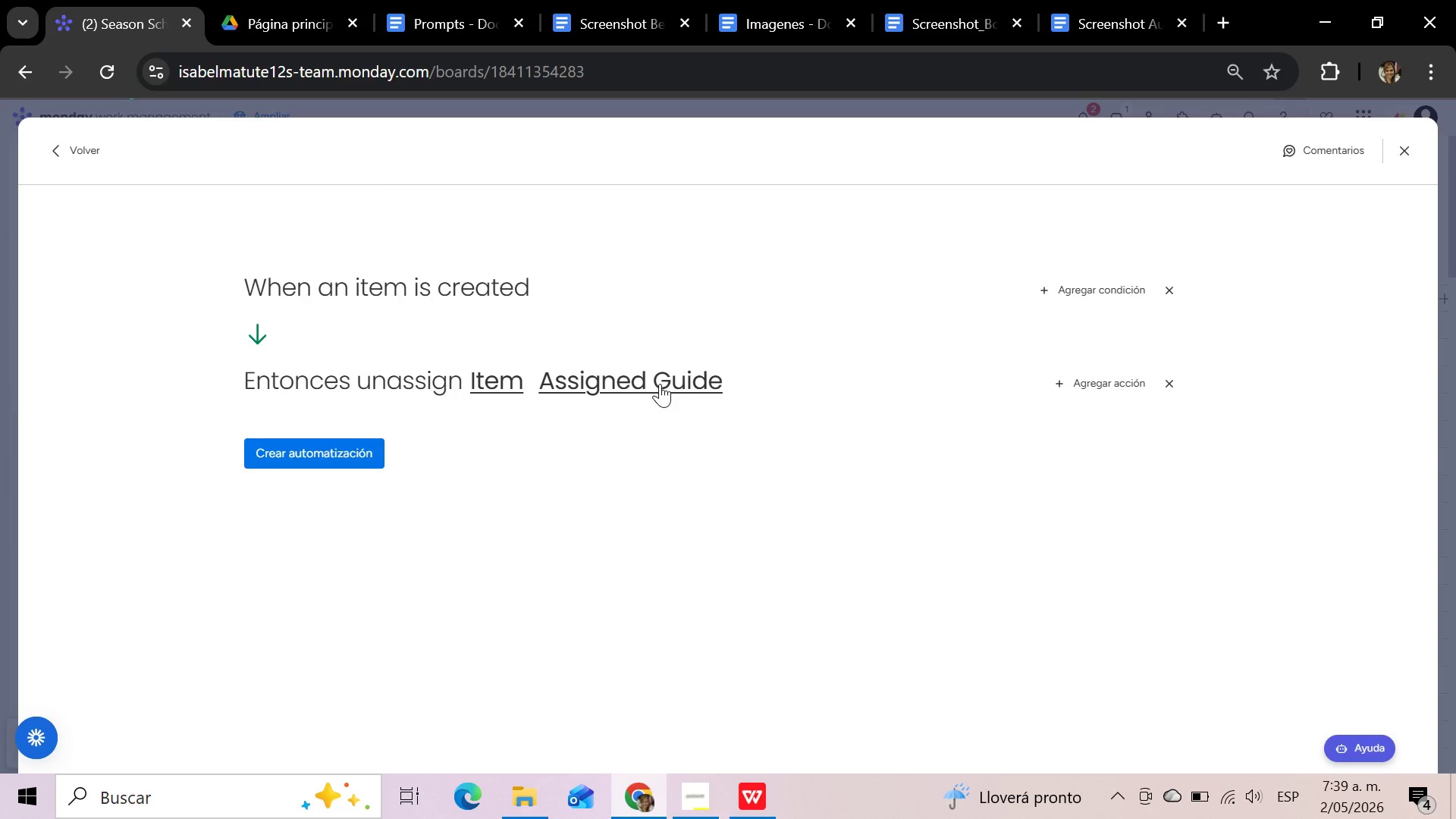 
left_click([660, 384])
 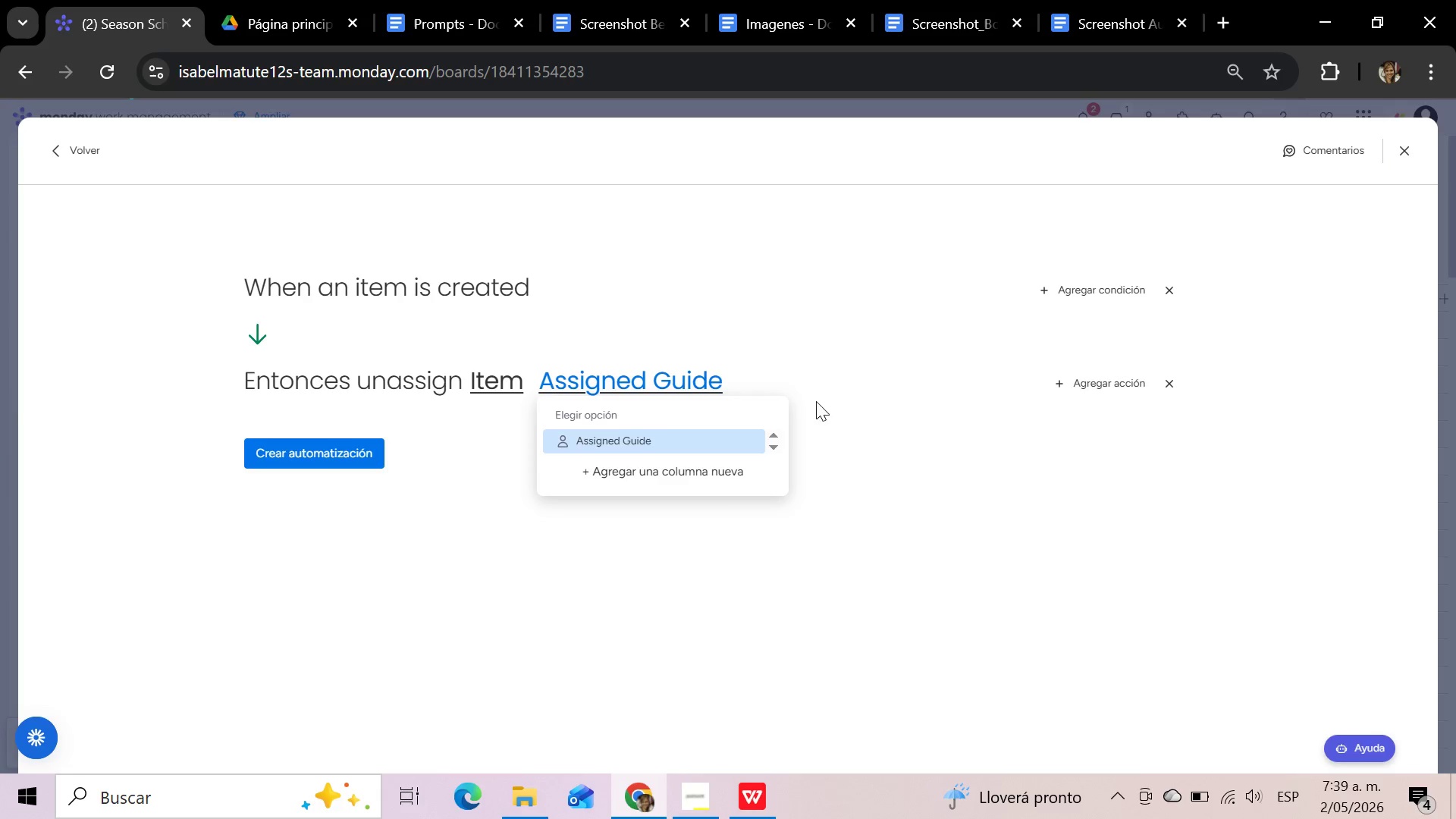 
wait(15.16)
 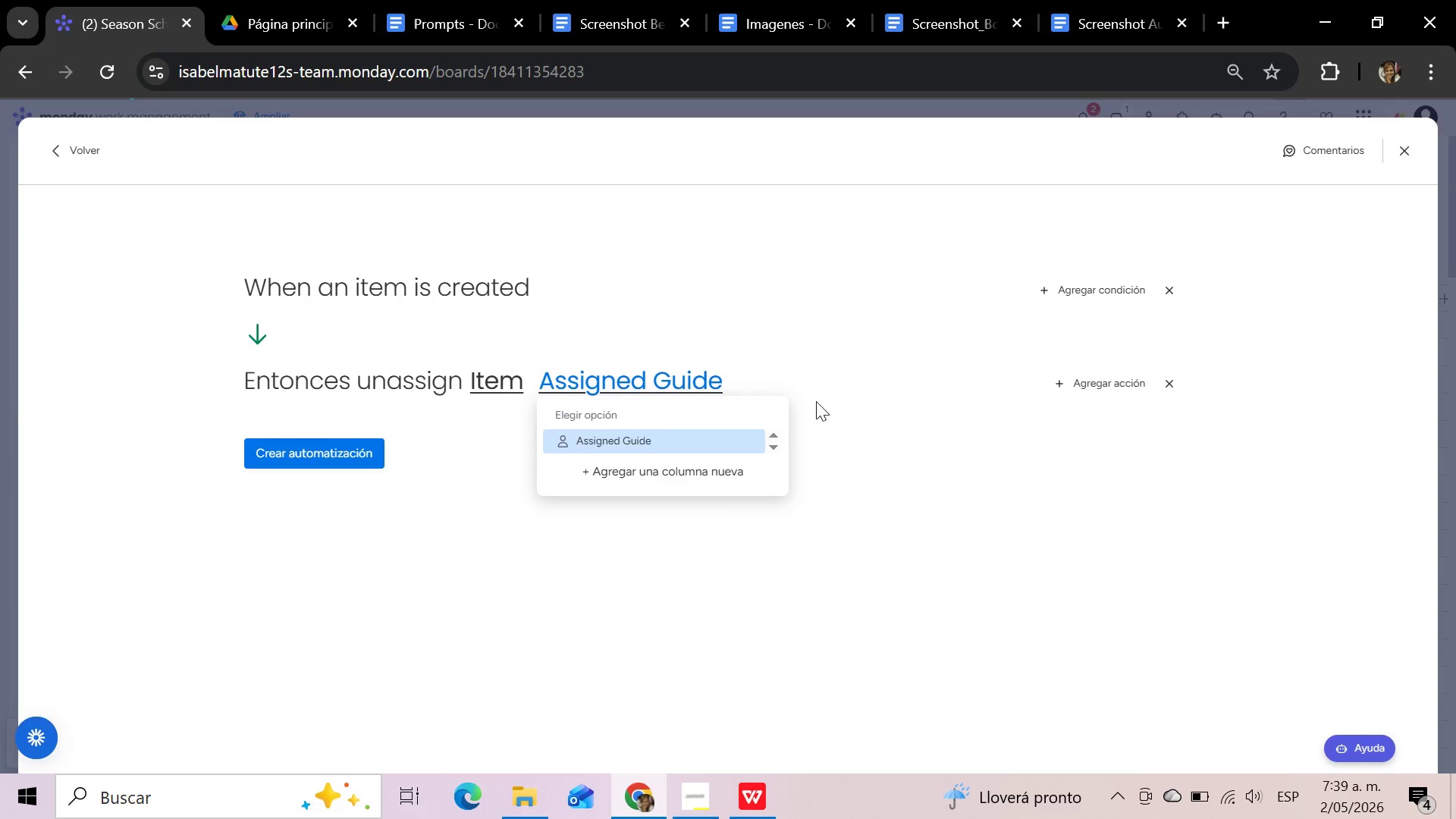 
left_click([1172, 390])
 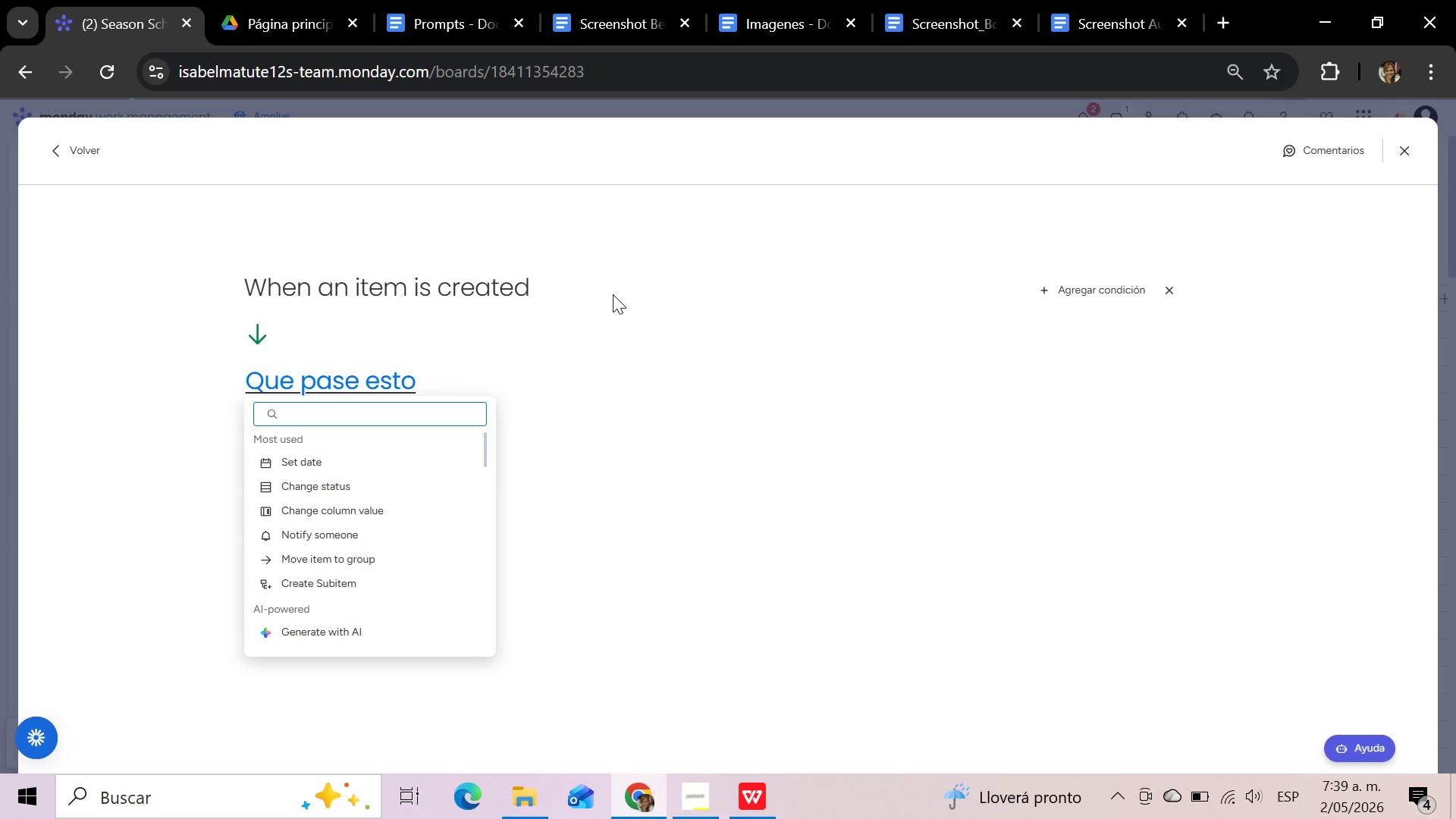 
wait(23.02)
 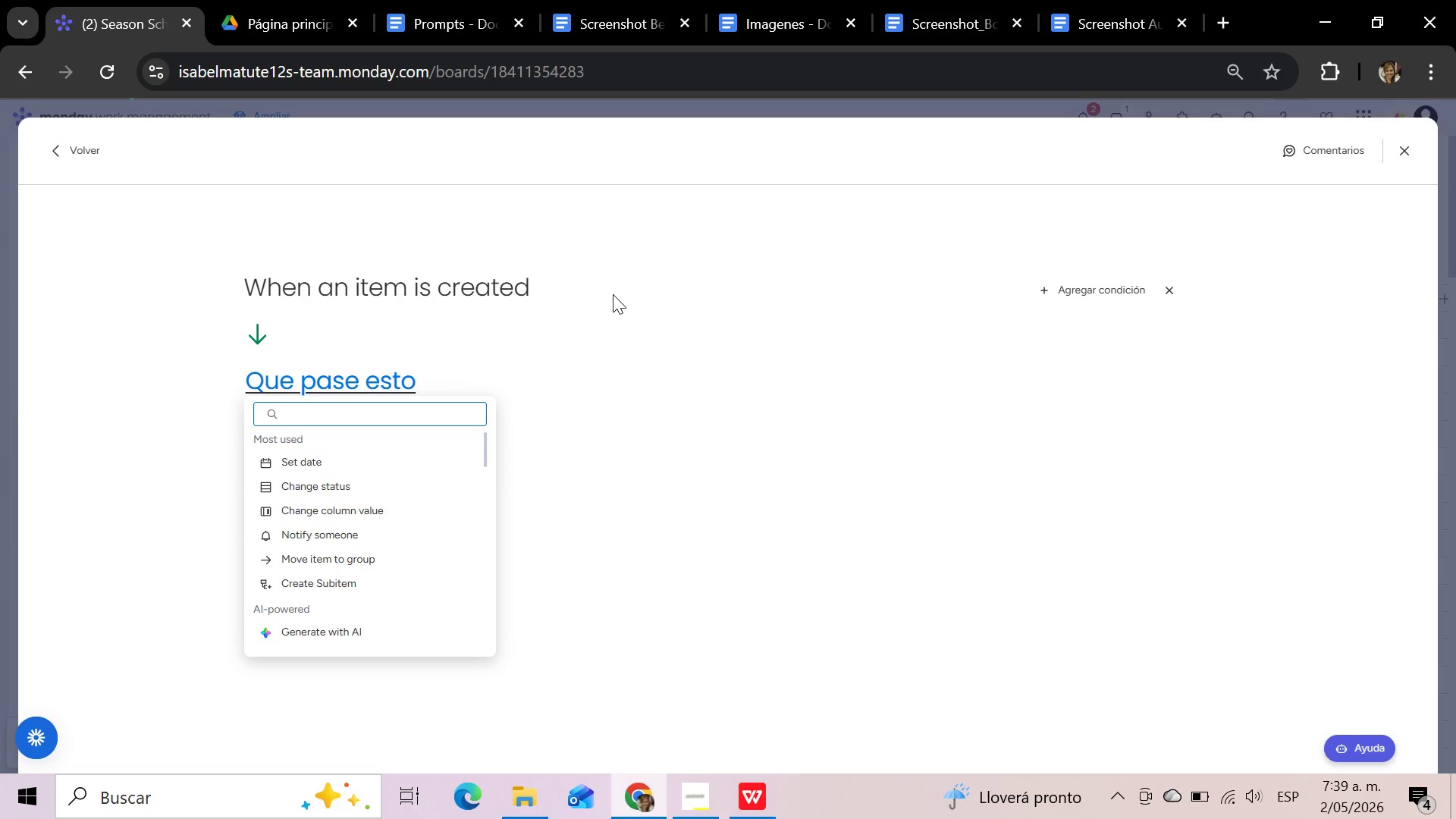 
type(cl)
 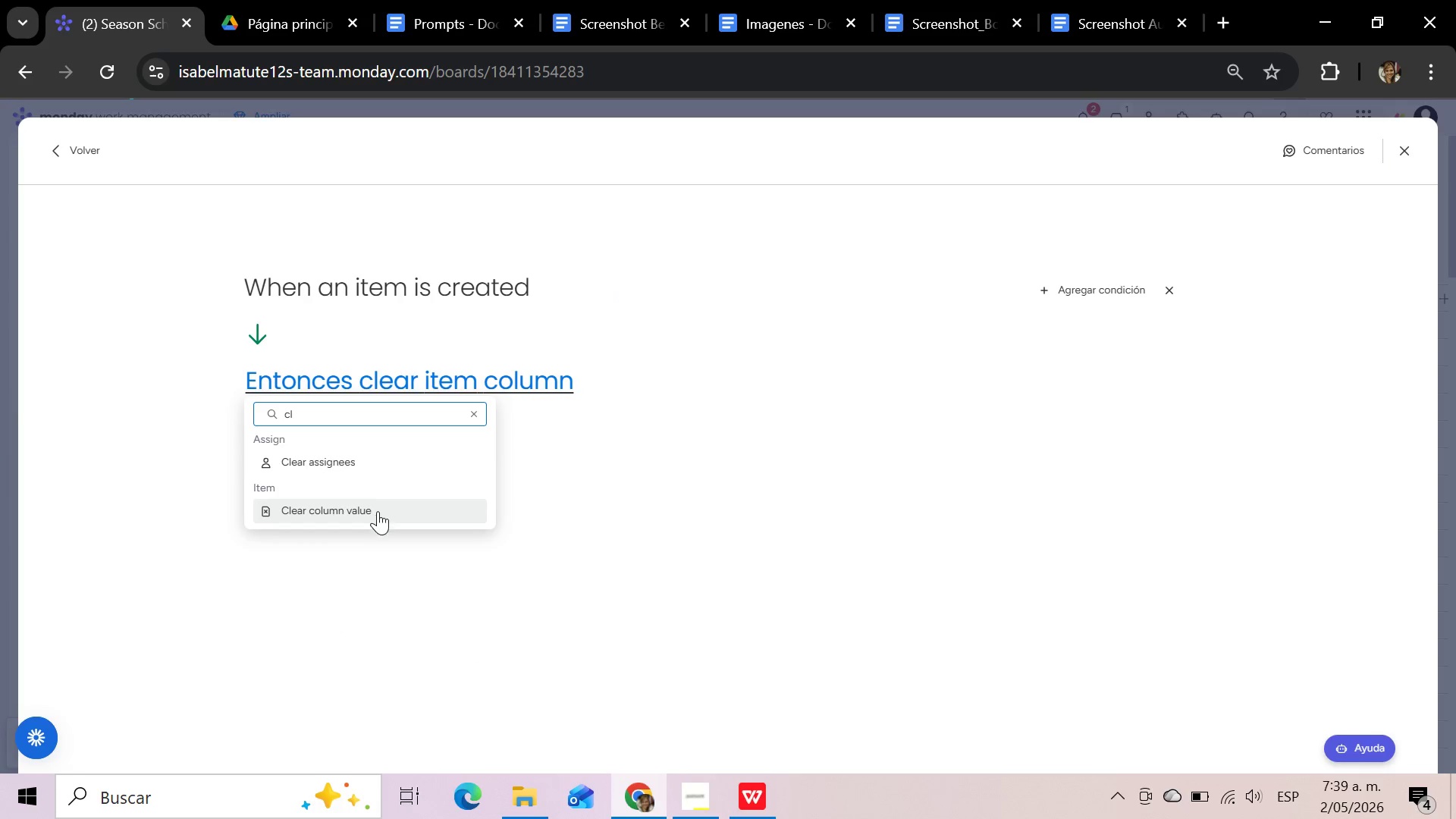 
left_click([377, 513])
 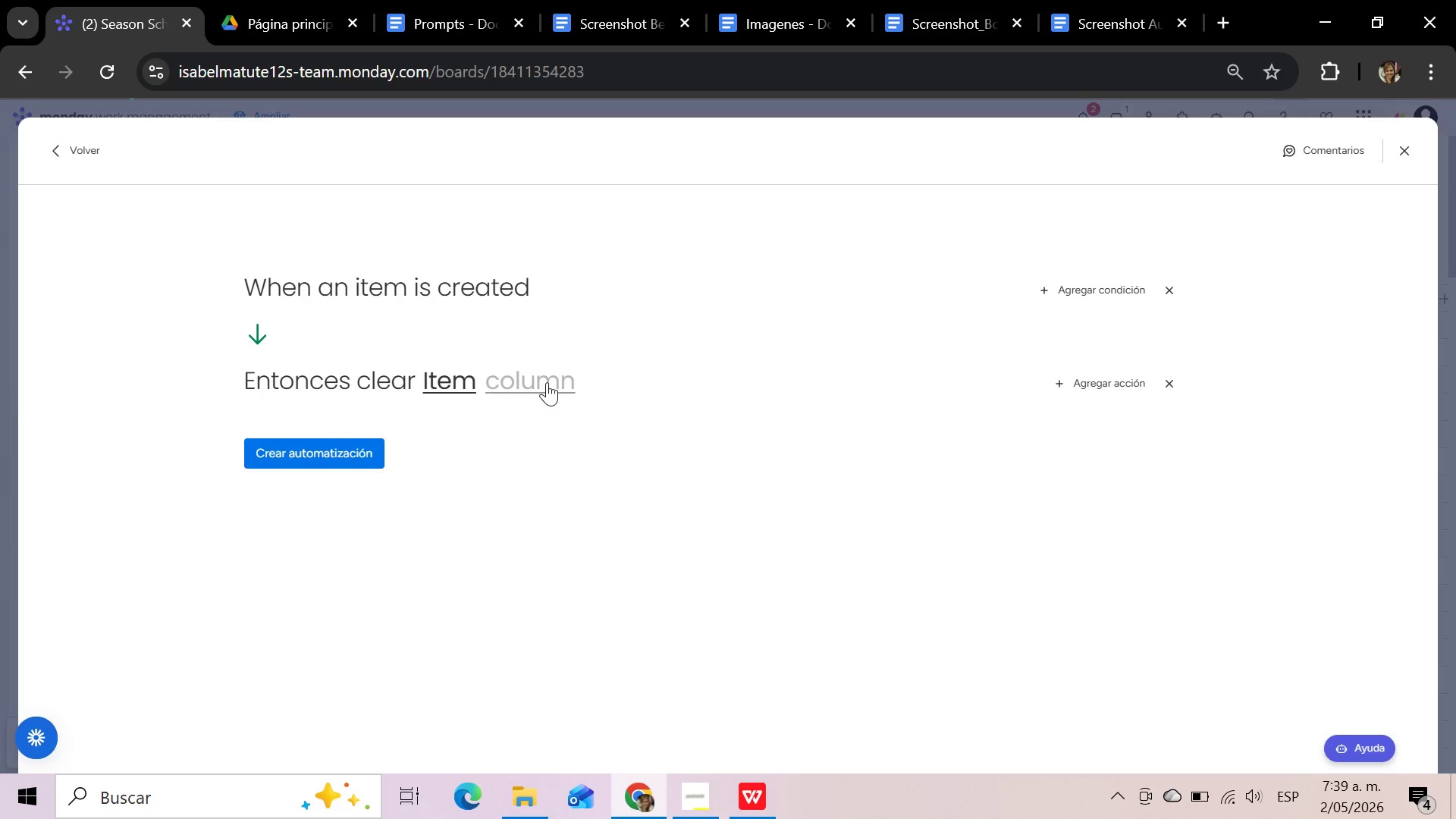 
left_click([547, 382])
 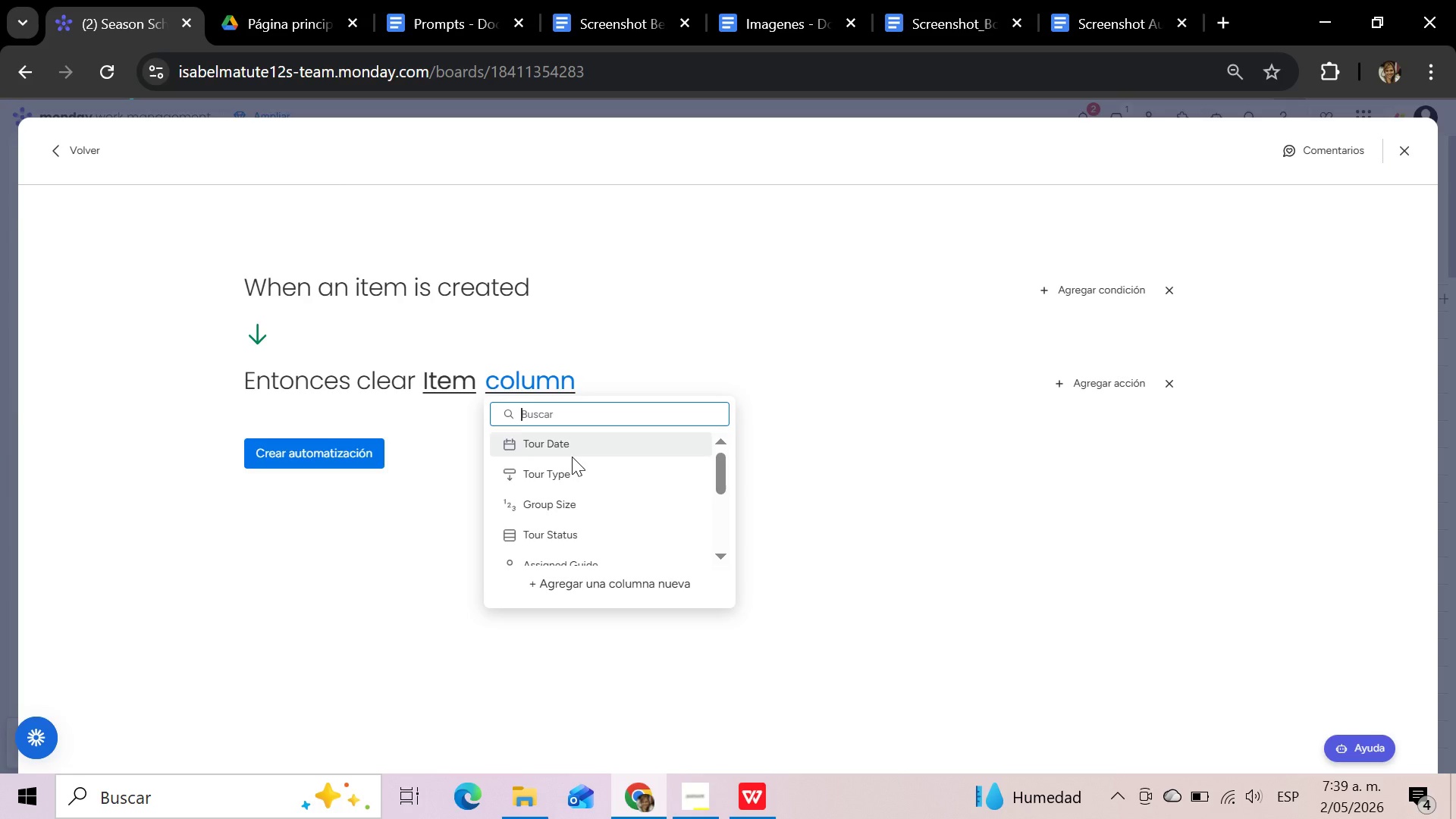 
scroll: coordinate [573, 465], scroll_direction: down, amount: 2.0
 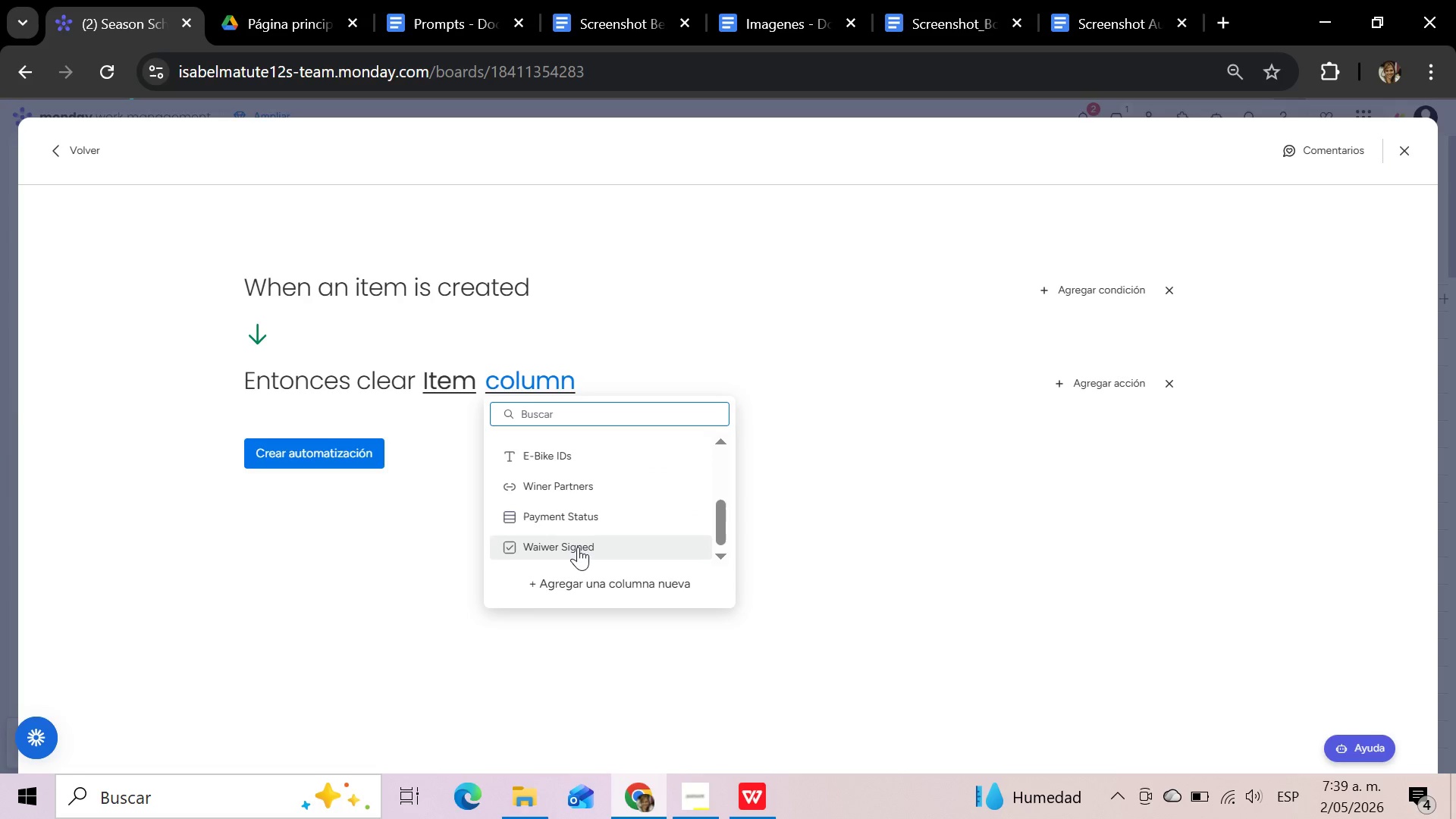 
left_click([578, 547])
 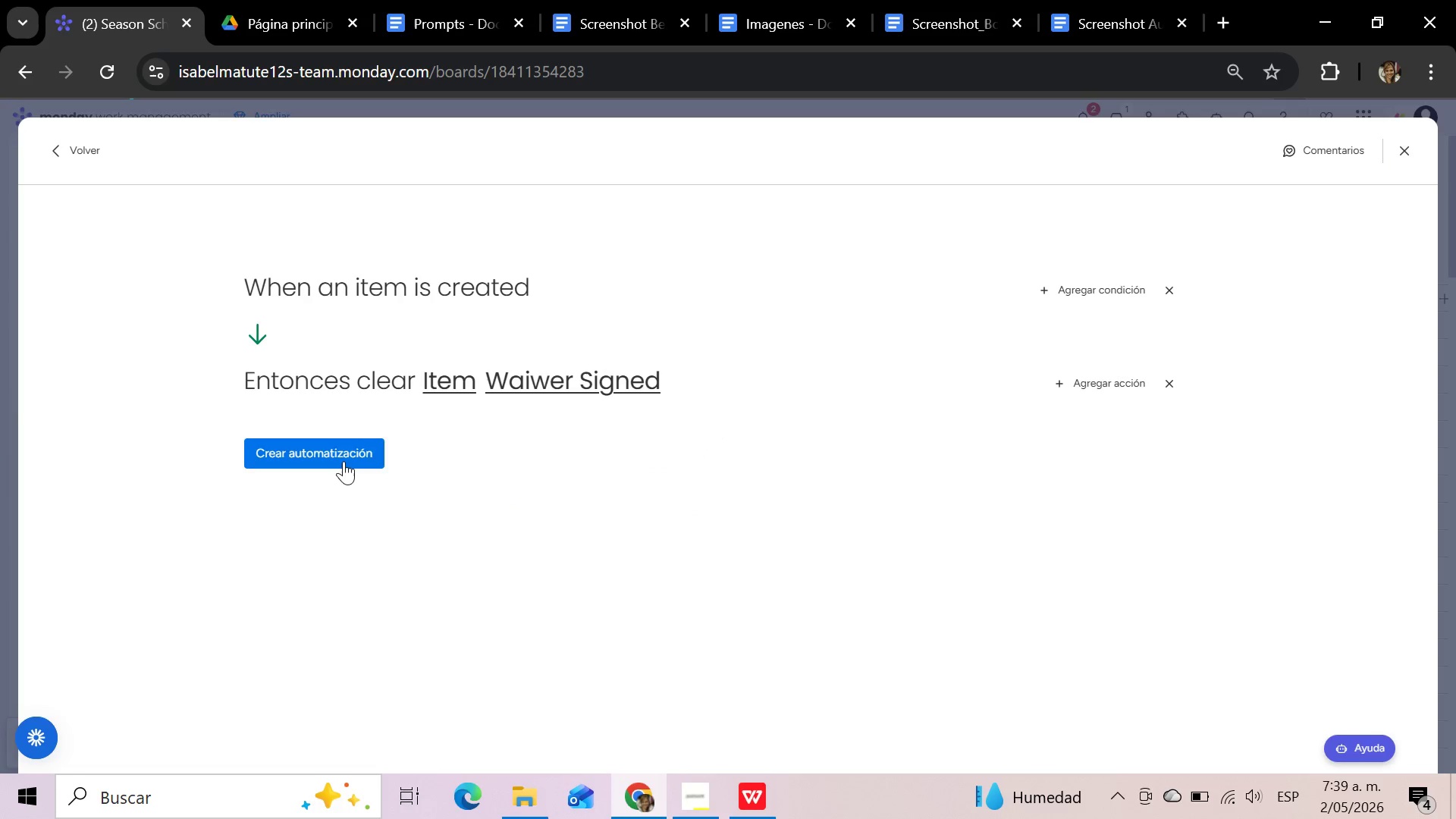 
left_click([342, 461])
 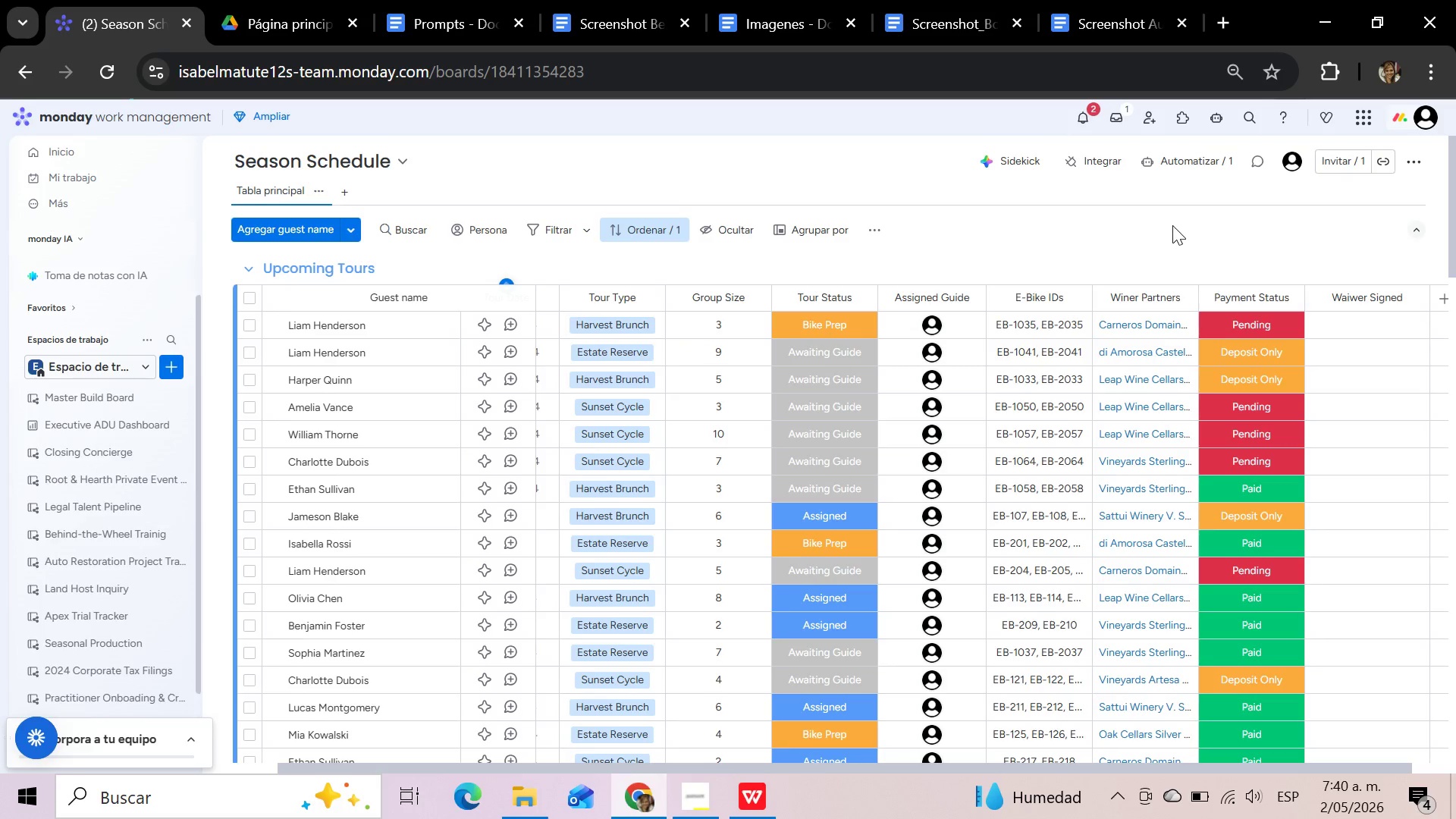 
wait(45.47)
 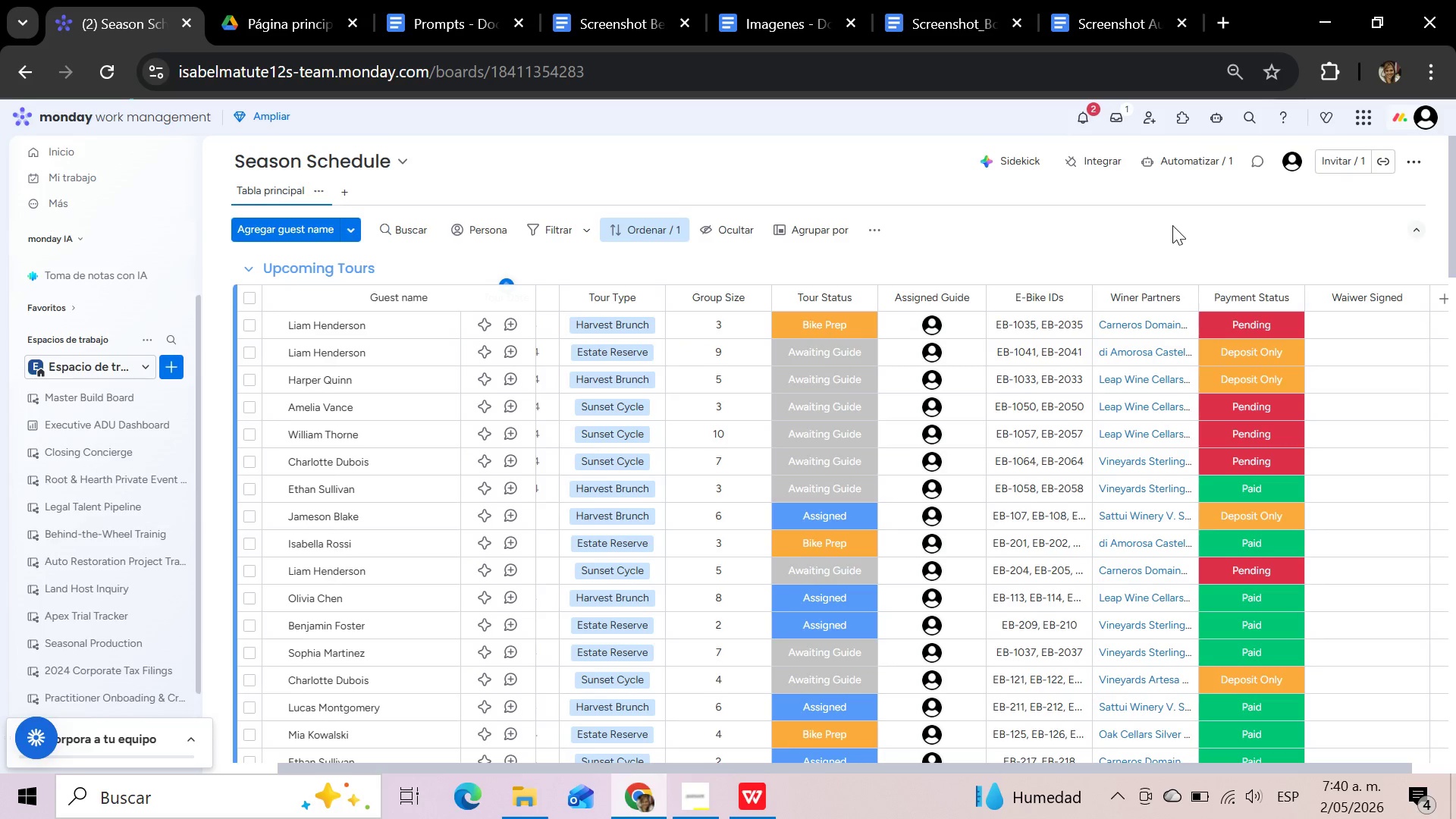 
left_click_drag(start_coordinate=[726, 769], to_coordinate=[453, 738])
 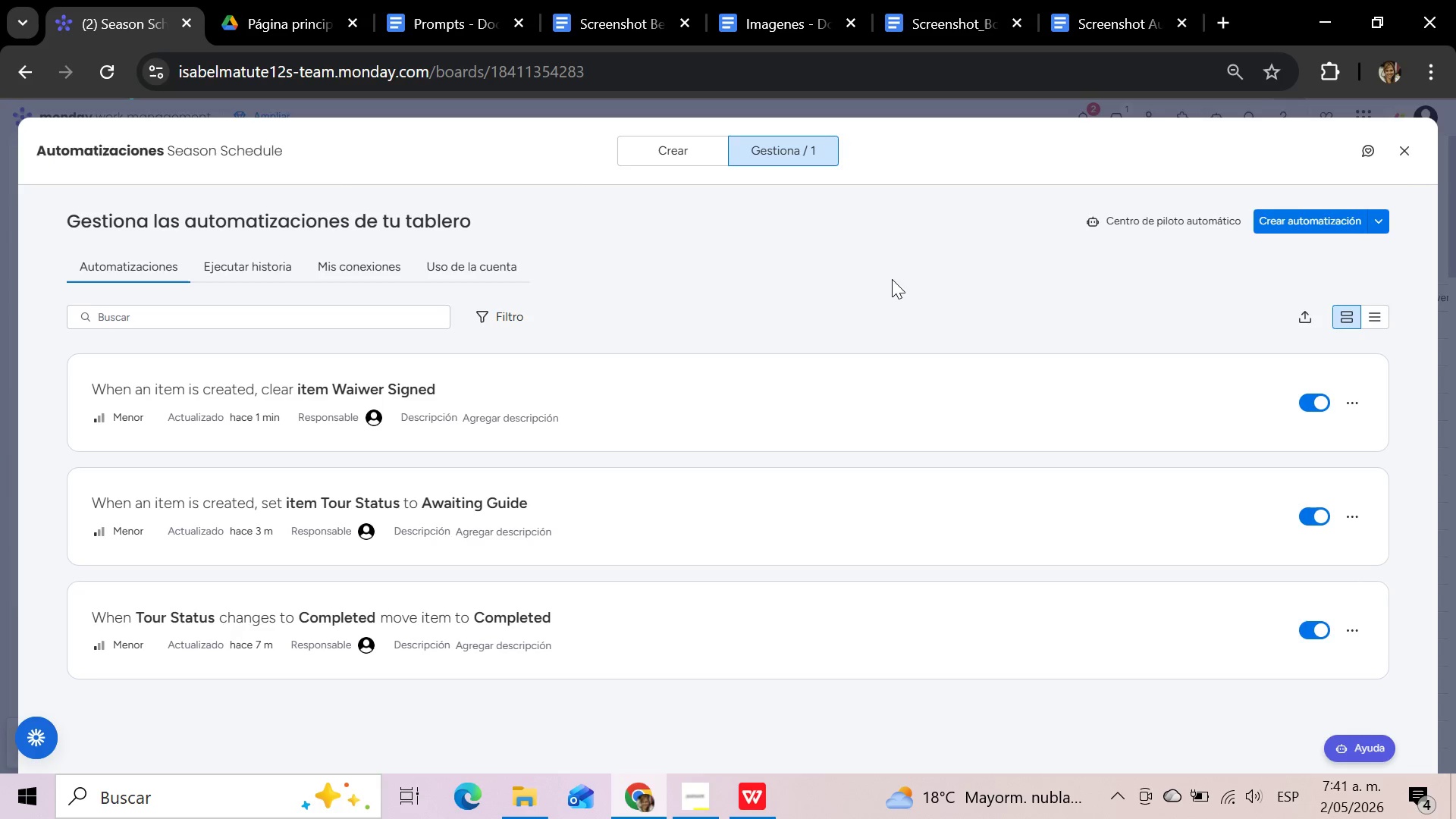 
wait(82.09)
 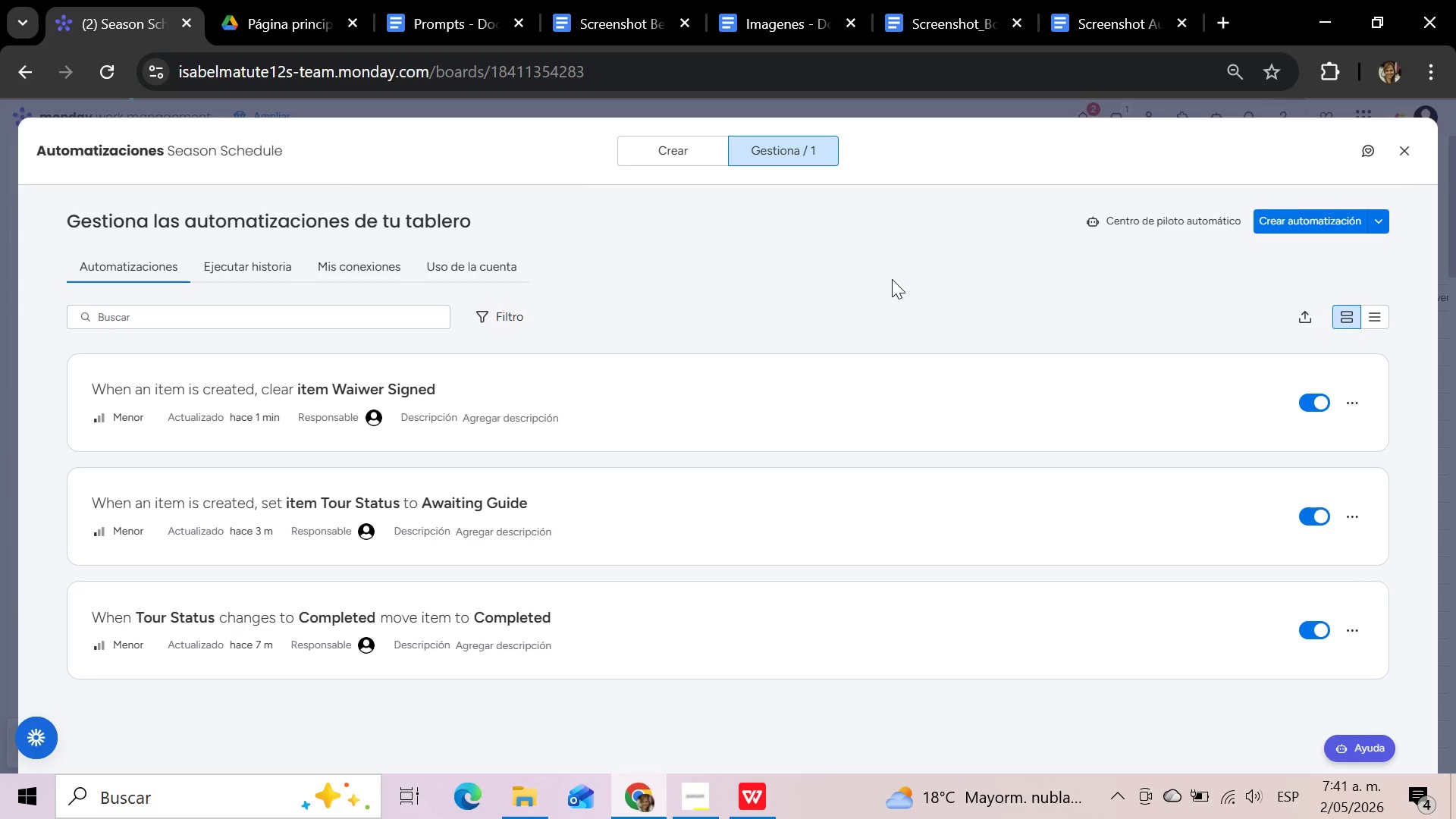 
left_click([688, 153])